 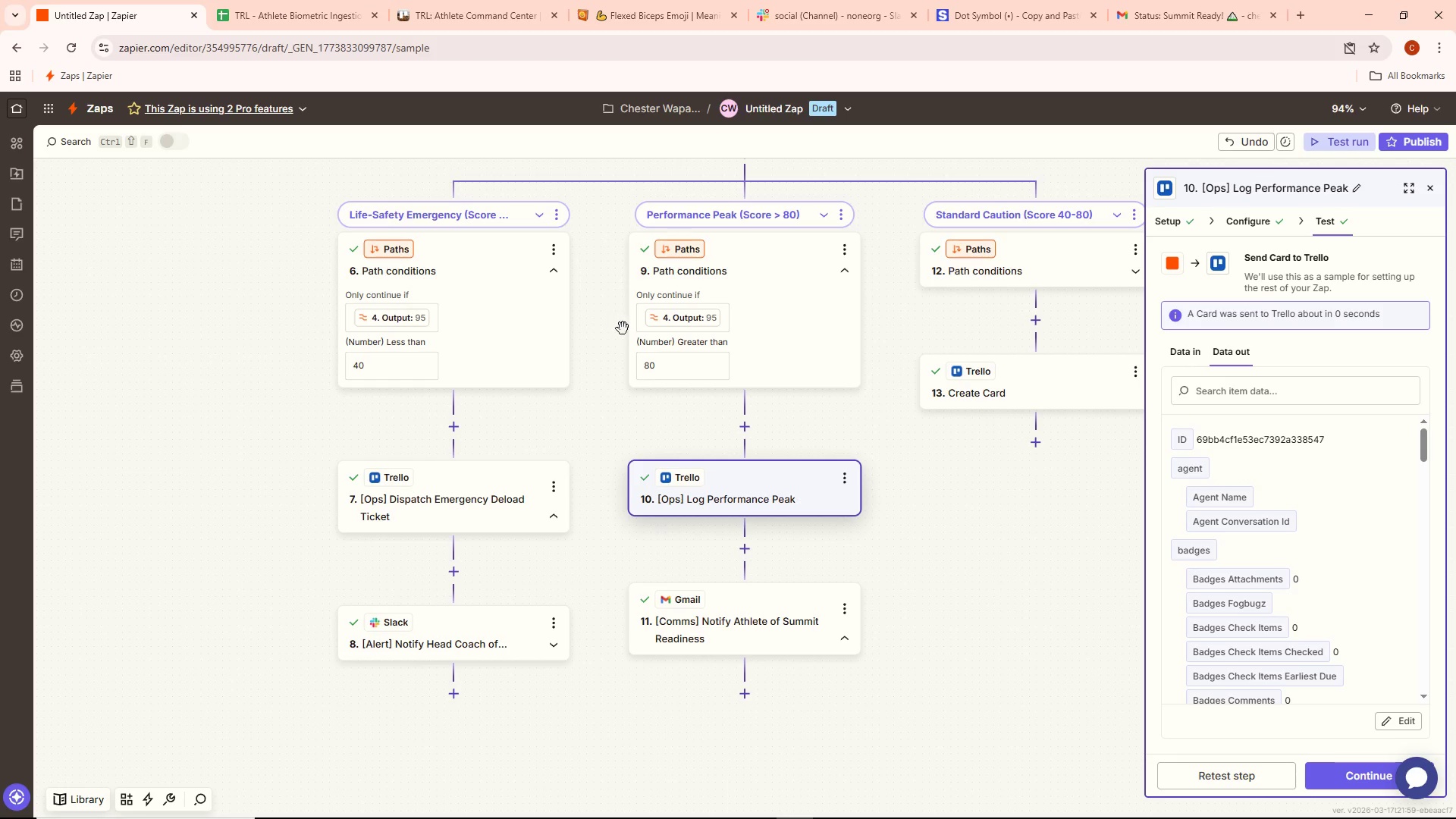 
scroll: coordinate [257, 350], scroll_direction: up, amount: 2.0
 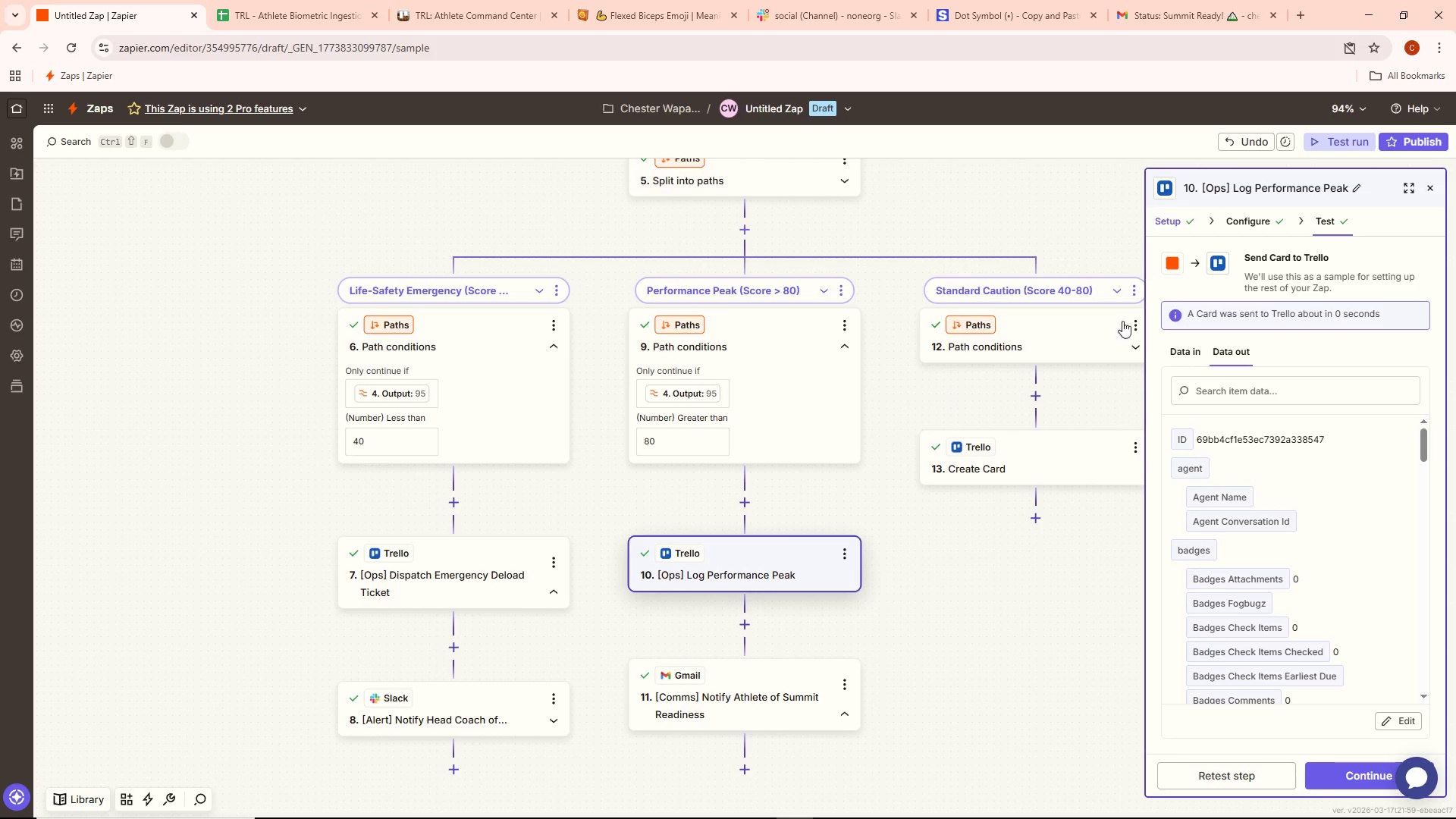 
left_click([1040, 615])
 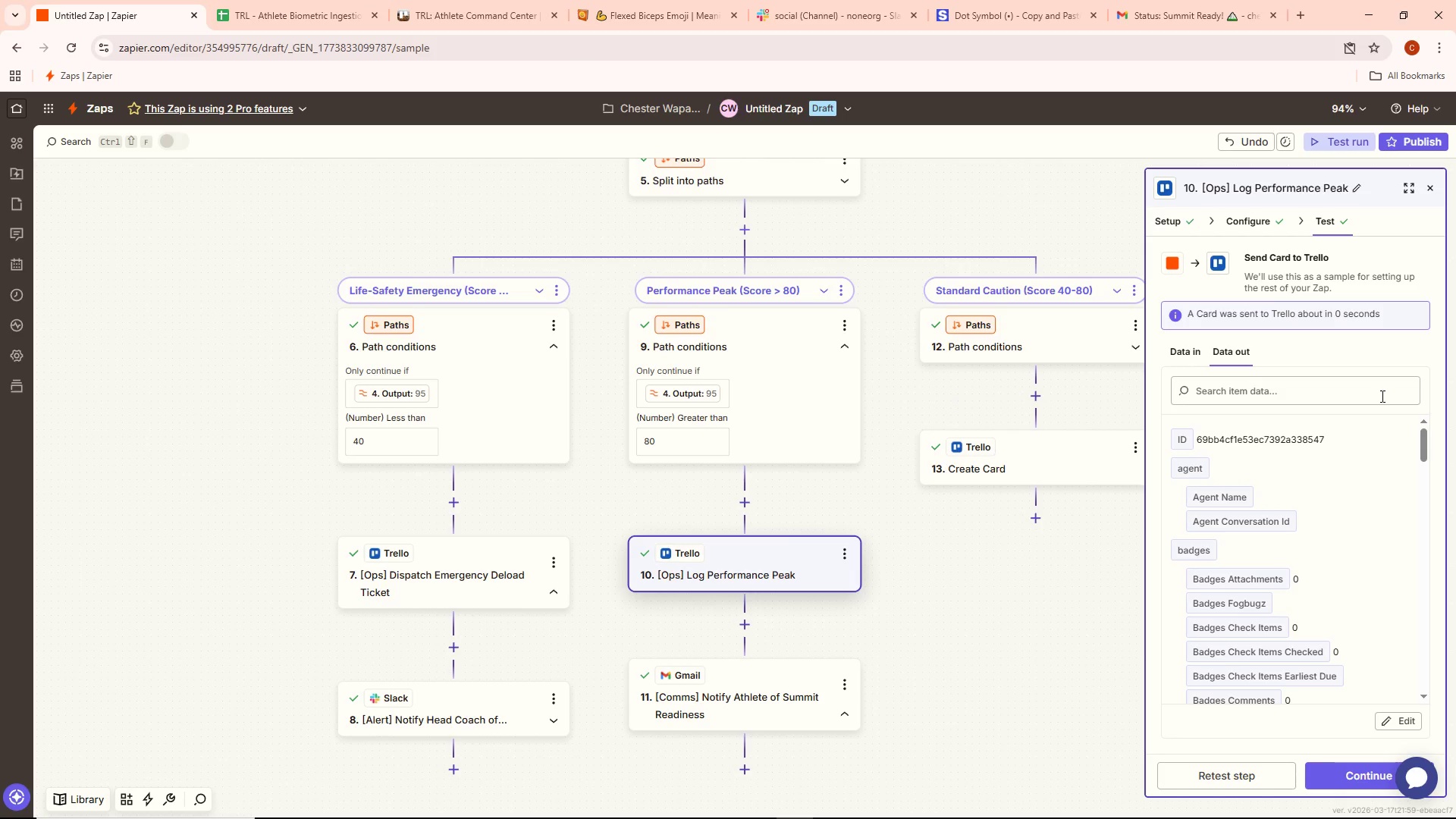 
left_click([1358, 775])
 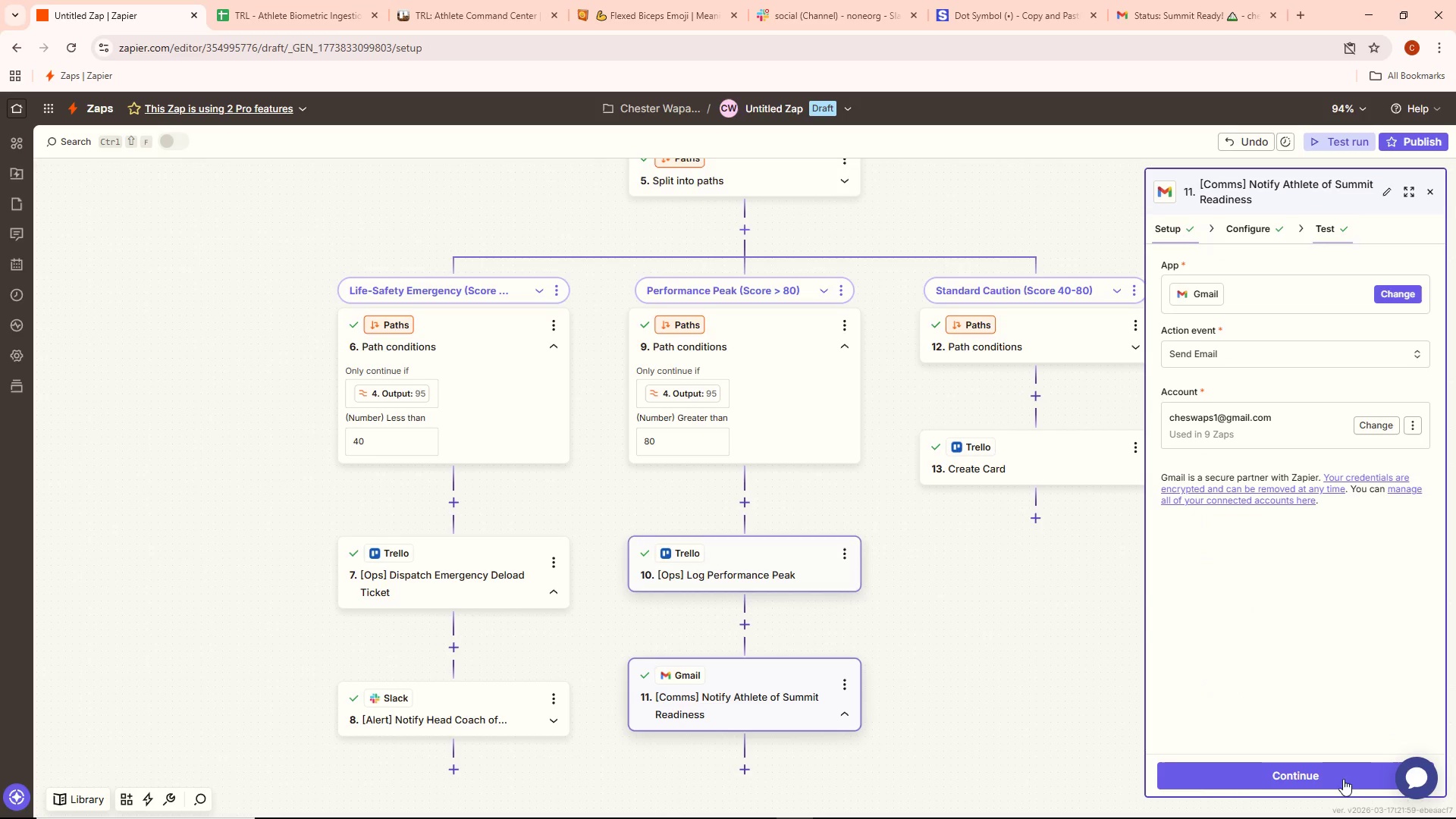 
left_click([1326, 780])
 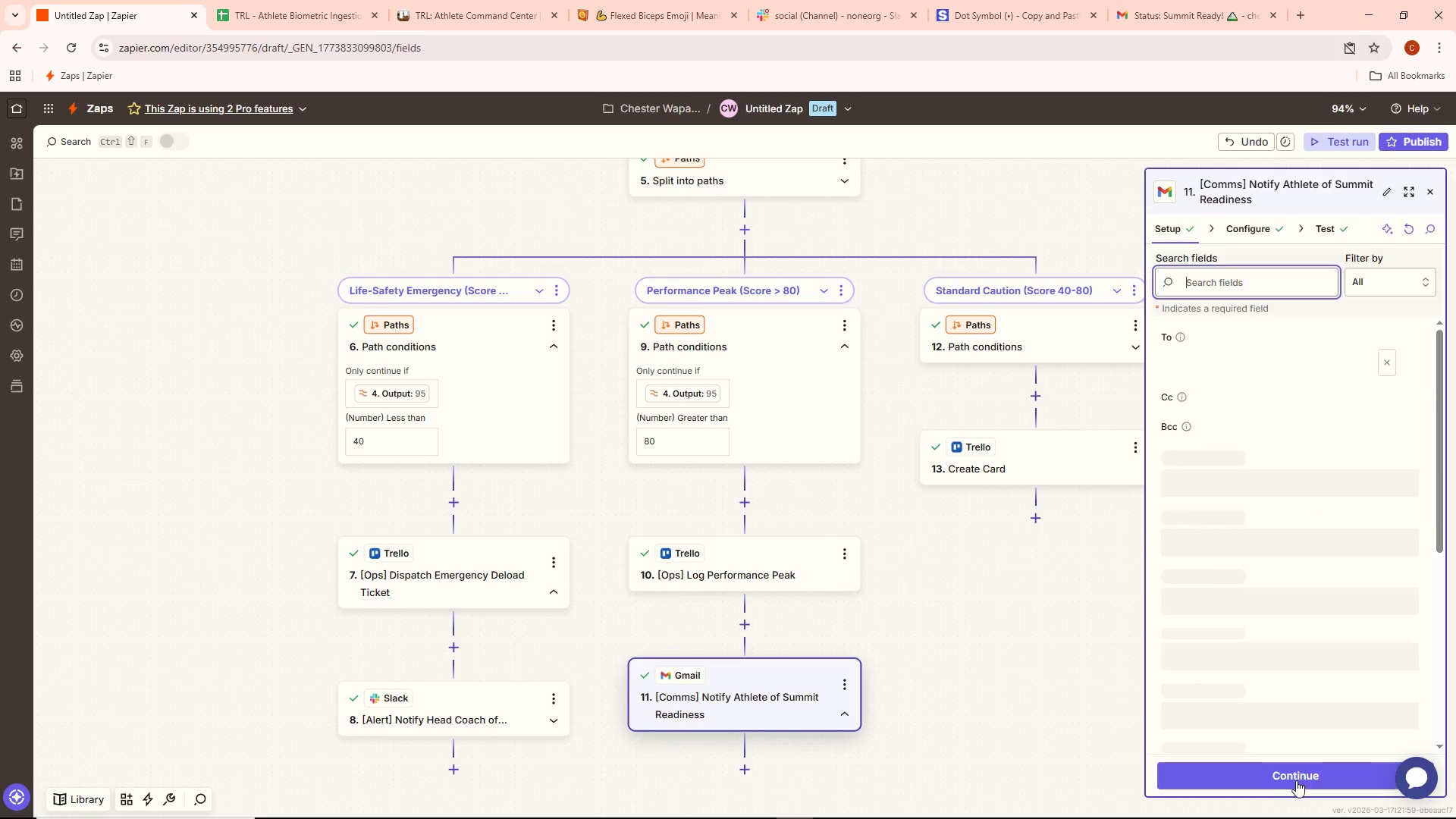 
left_click([1266, 779])
 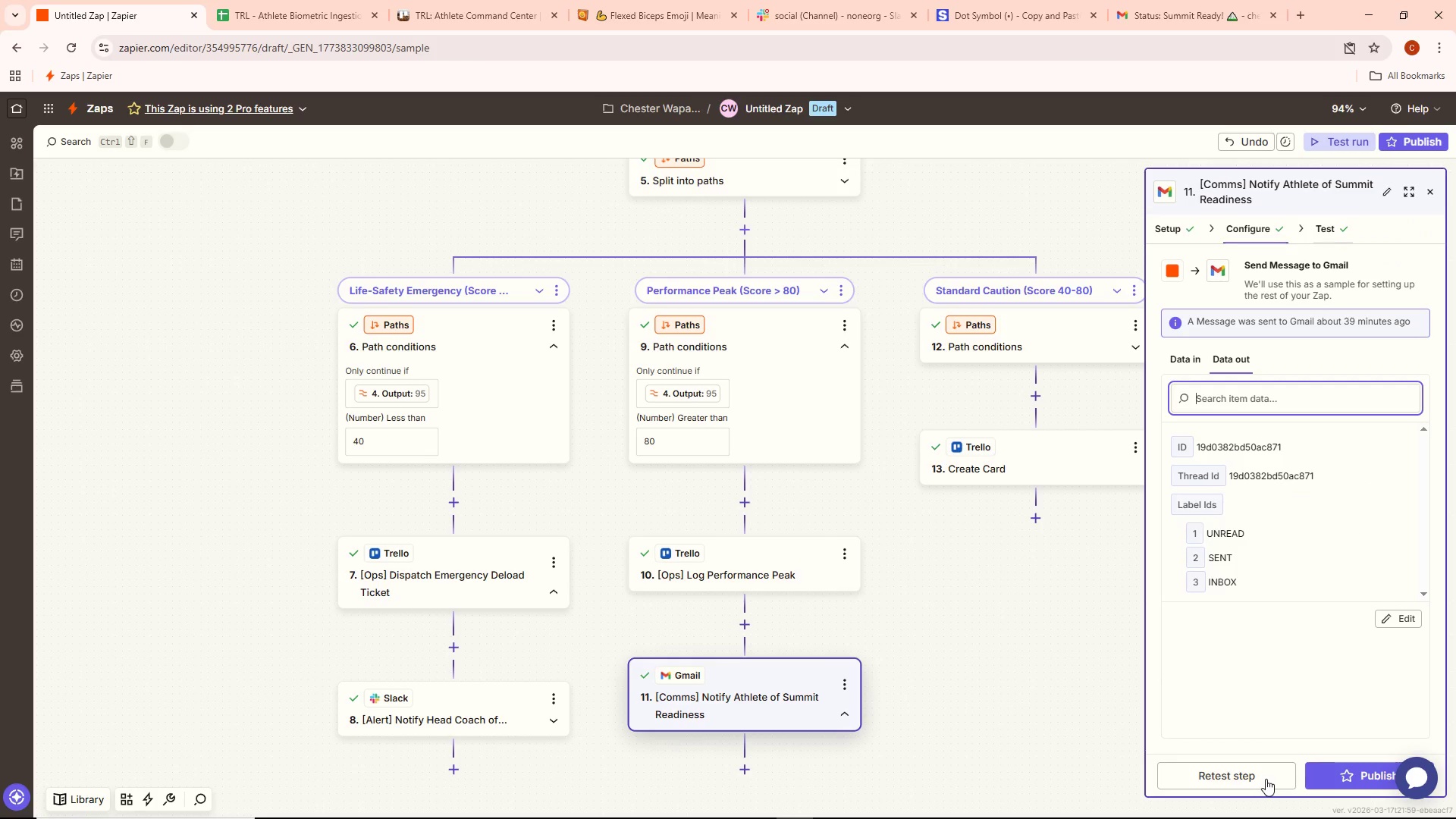 
left_click([1261, 779])
 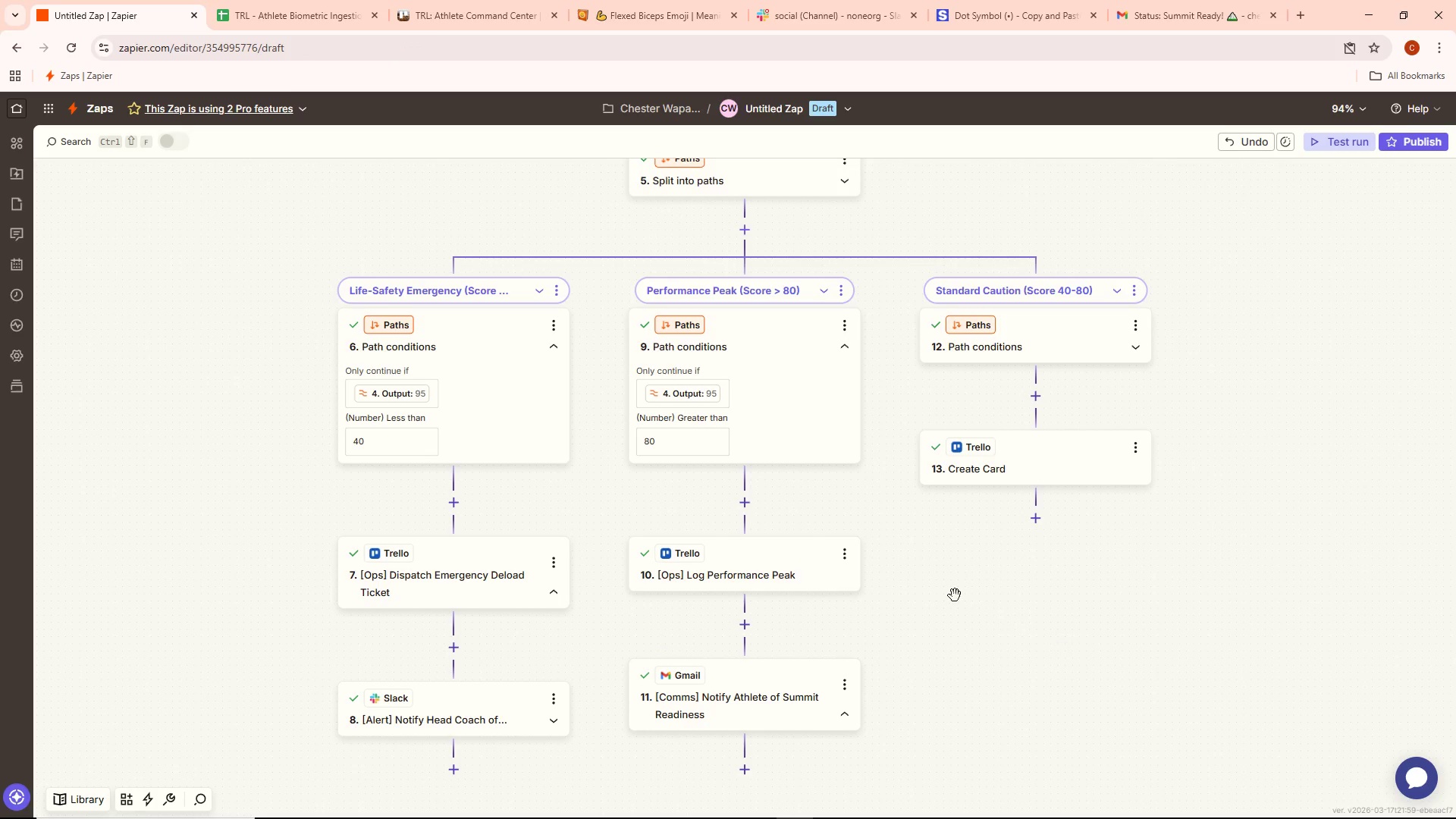 
left_click([1094, 455])
 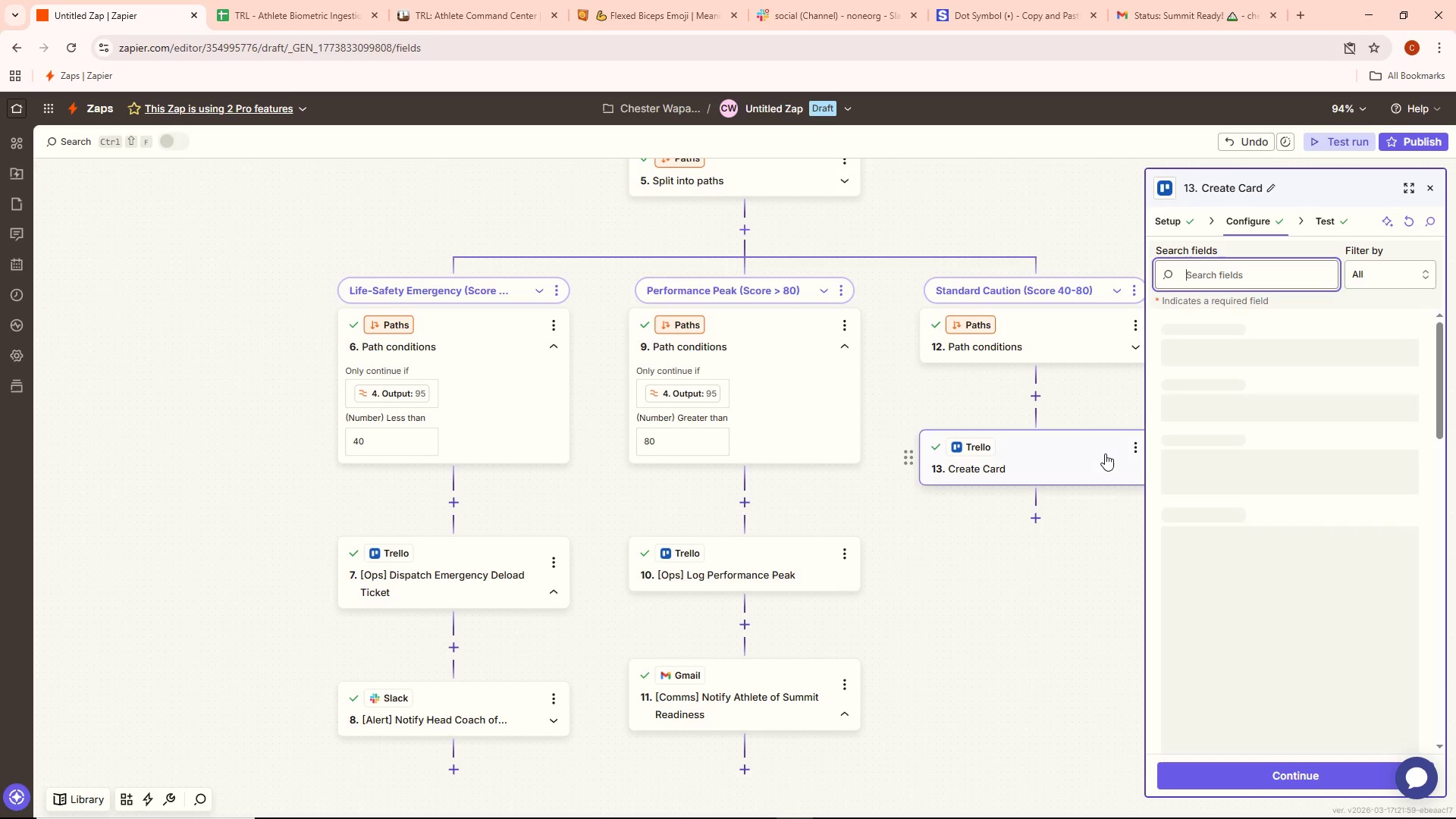 
mouse_move([1109, 435])
 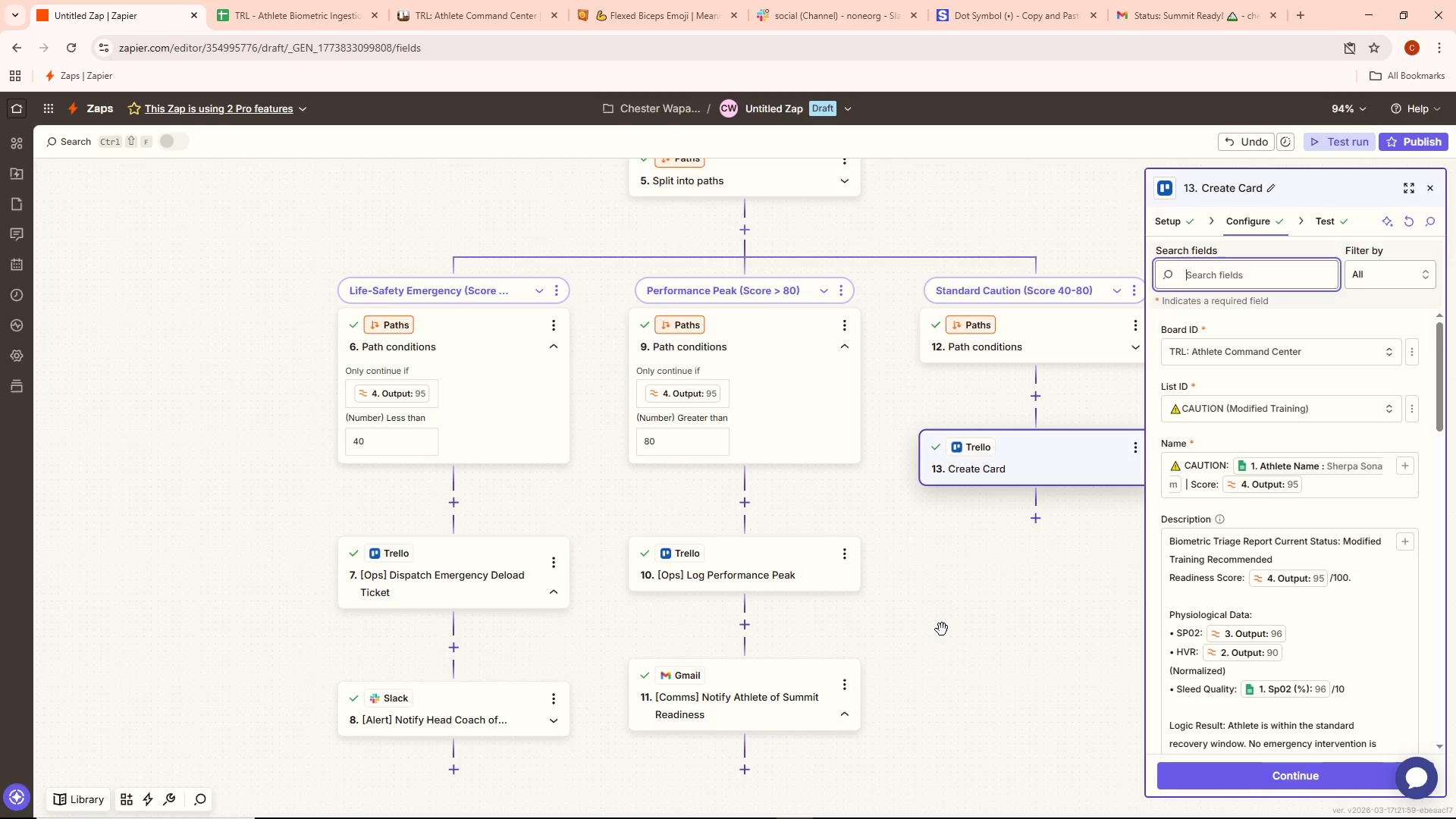 
wait(8.95)
 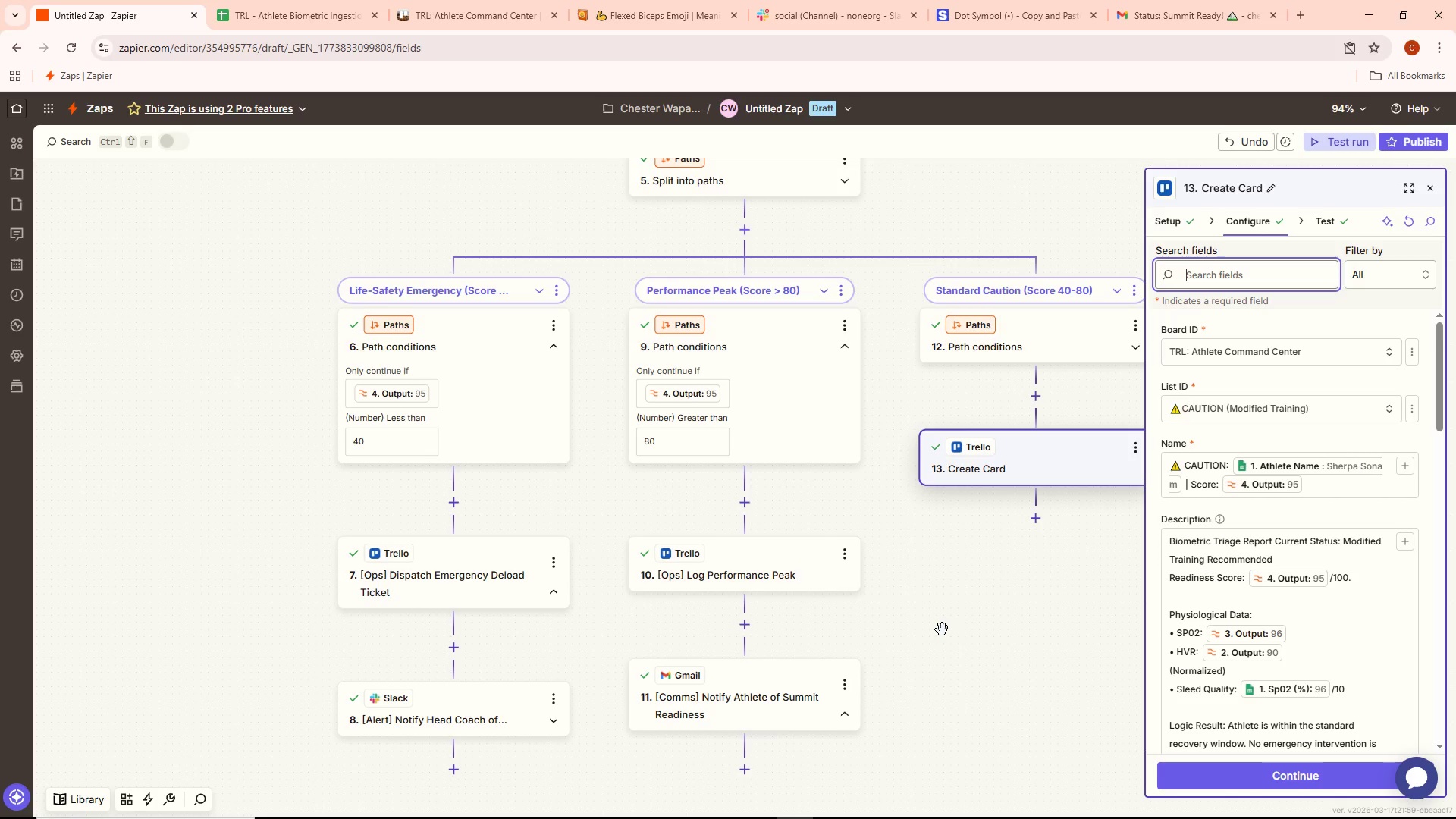 
left_click_drag(start_coordinate=[998, 604], to_coordinate=[911, 597])
 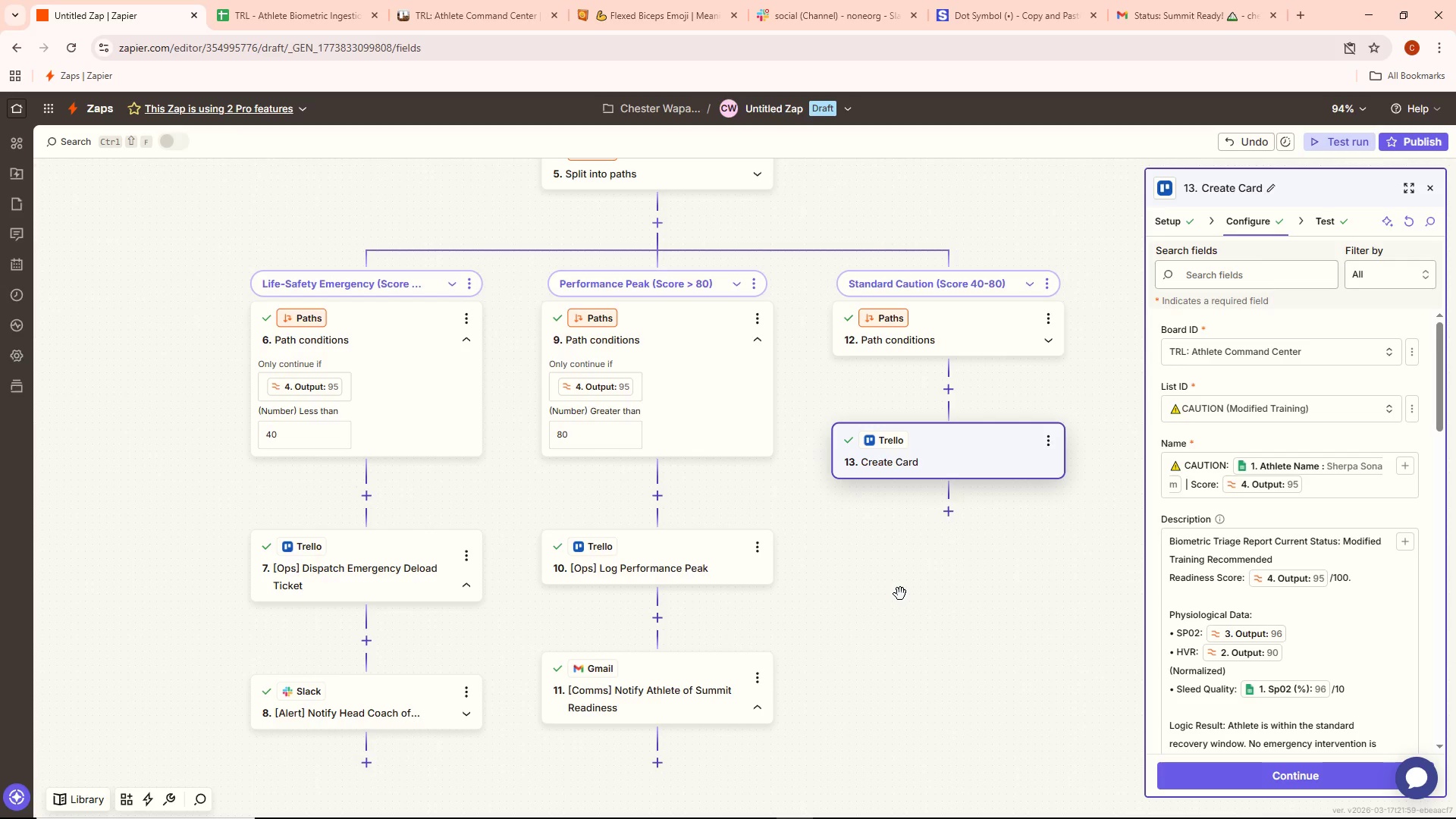 
wait(16.41)
 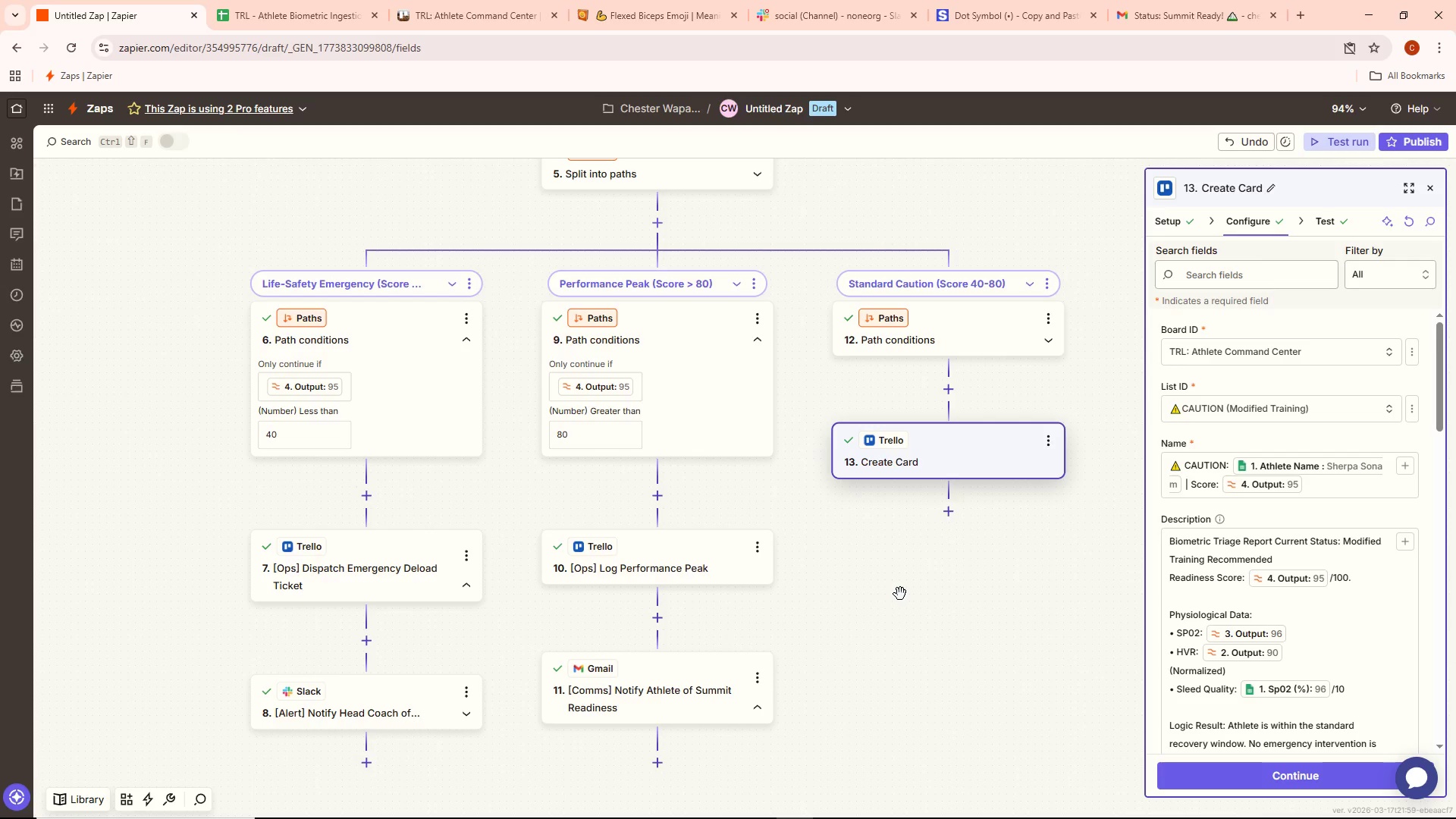 
left_click([1050, 443])
 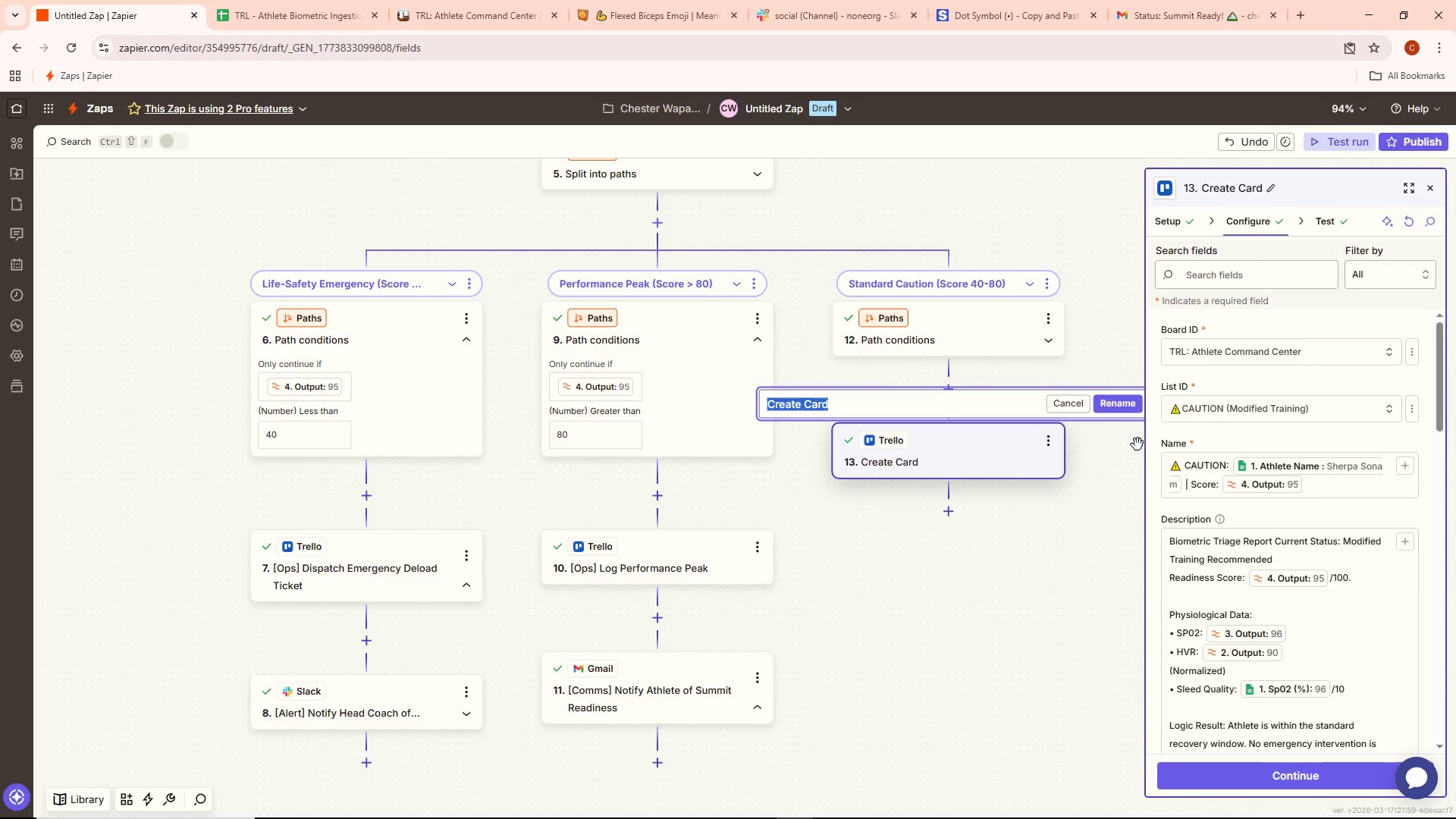 
key(Backspace)
type(Log)
 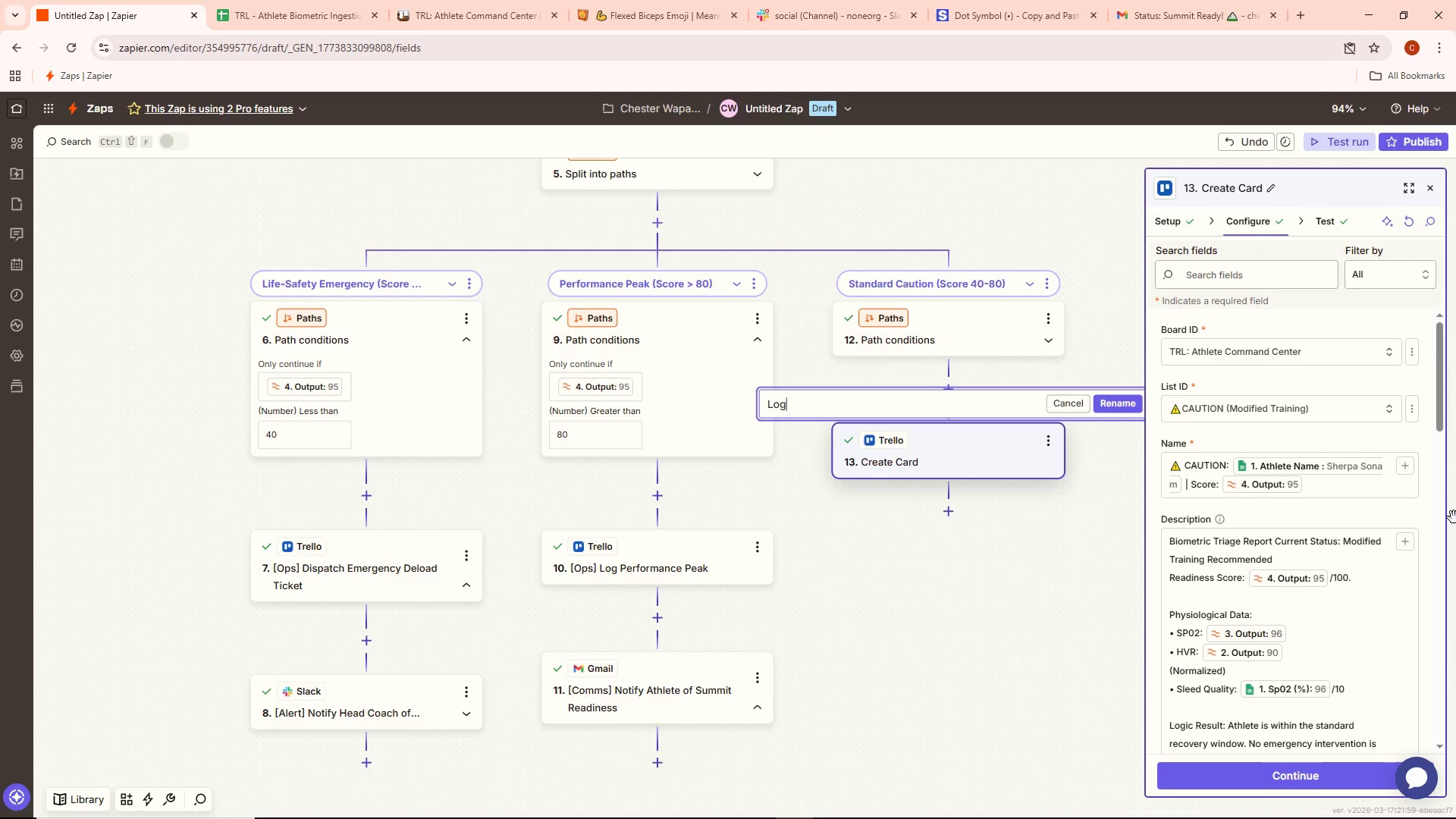 
wait(19.16)
 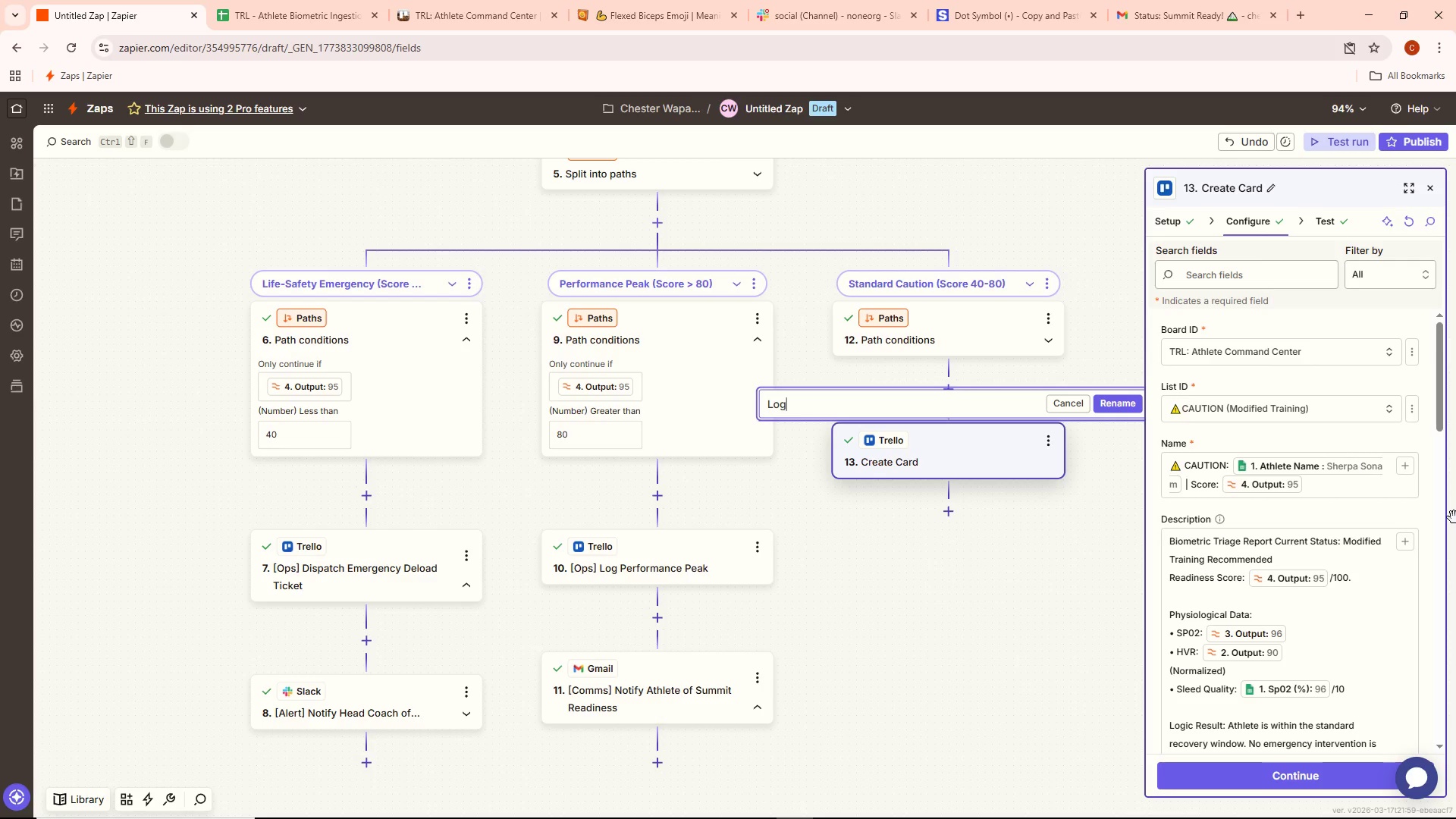 
type( )
key(Backspace)
key(Backspace)
key(Backspace)
key(Backspace)
type([Ops] Log Cautionary State to Command Center)
 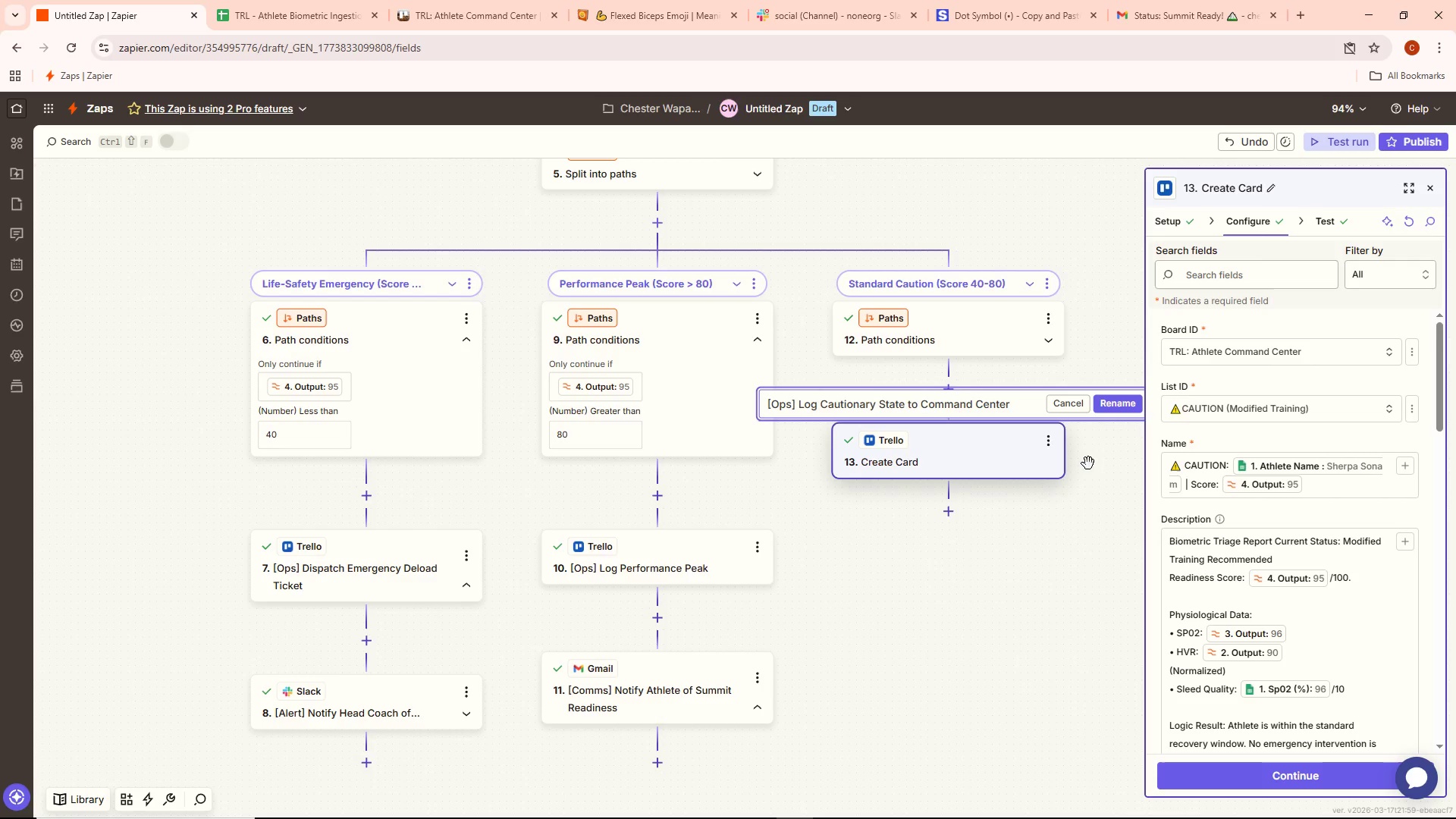 
left_click([1125, 411])
 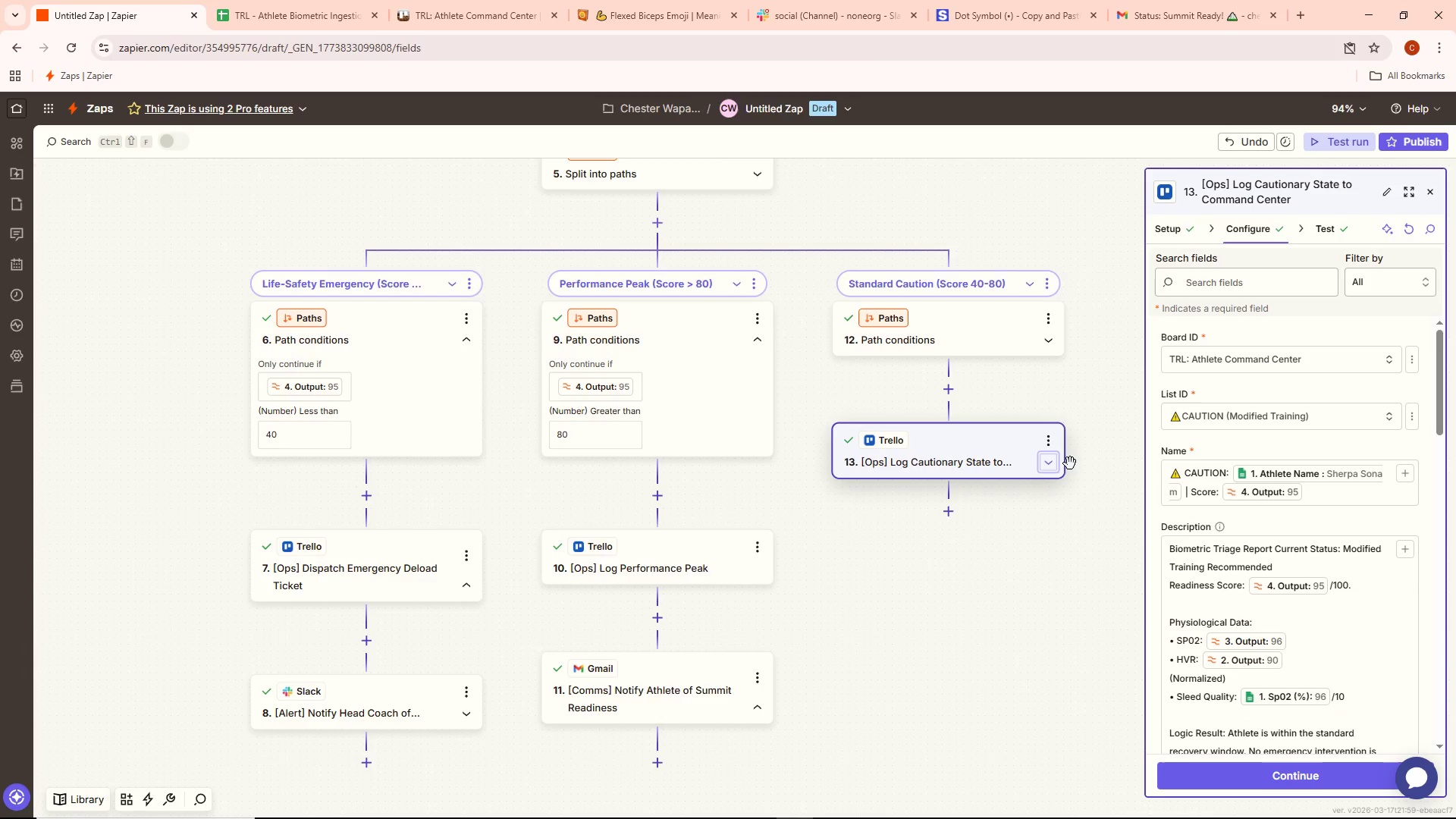 
left_click([1050, 467])
 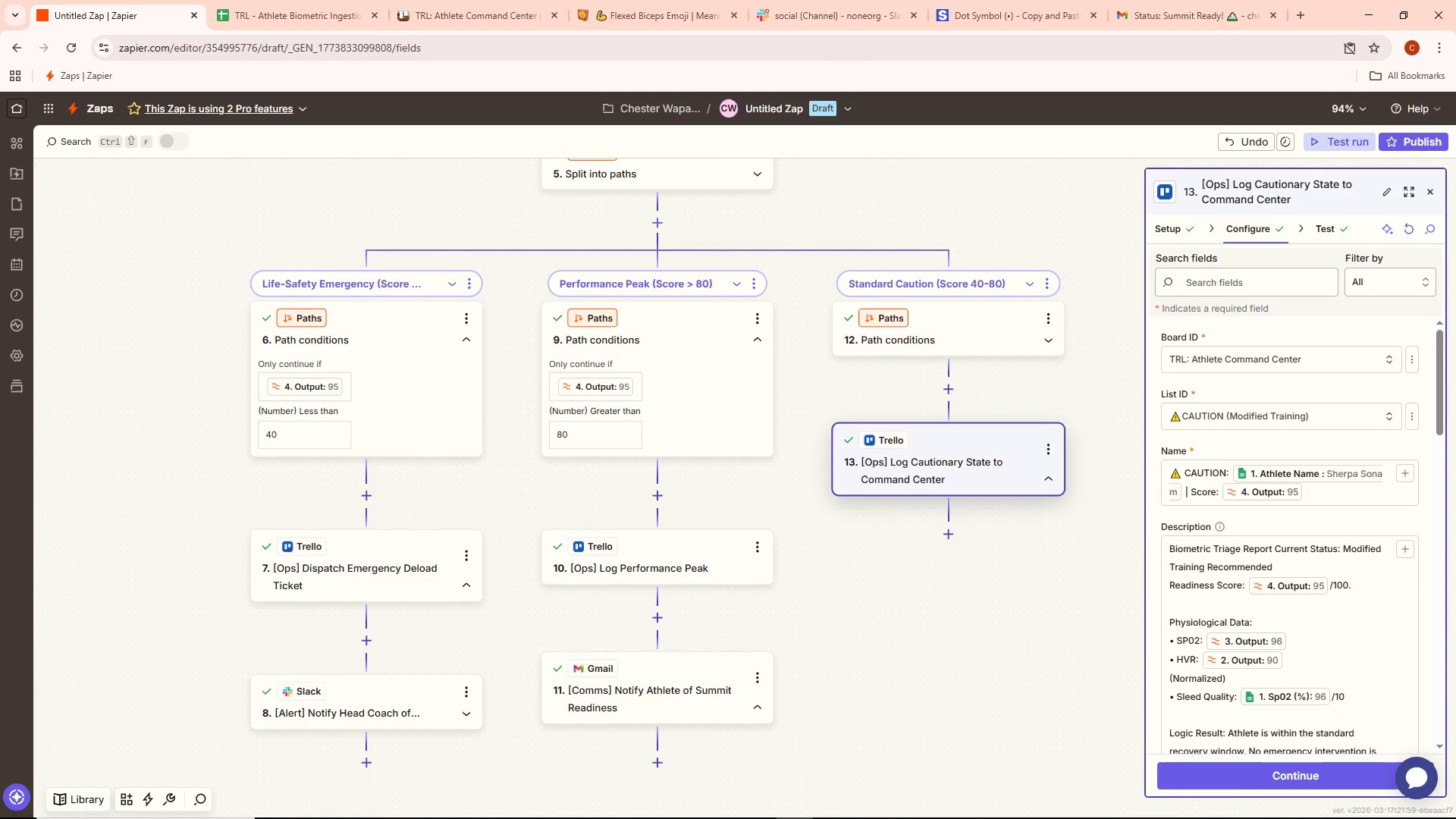 
left_click([1231, 781])
 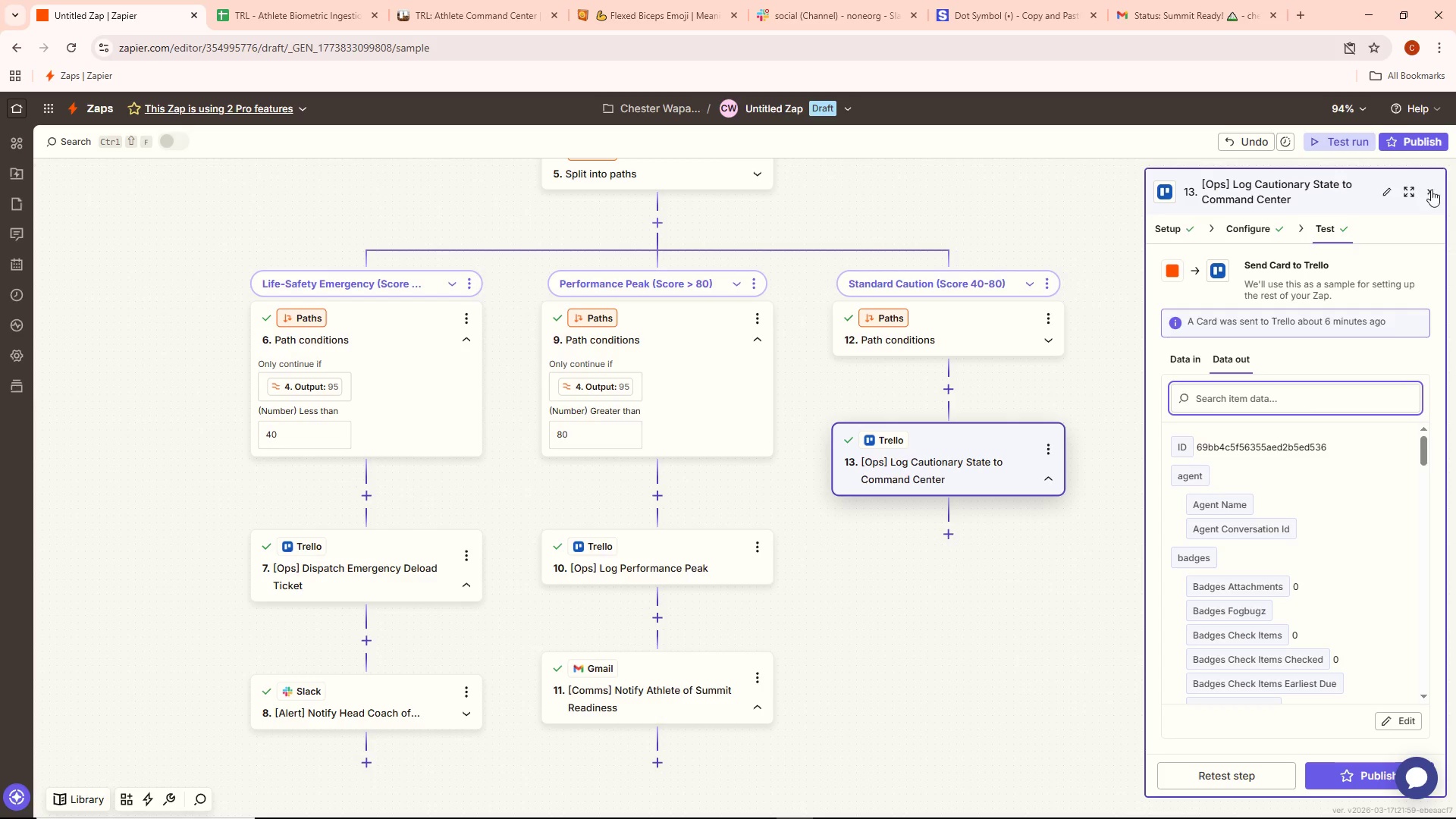 
left_click([1435, 193])
 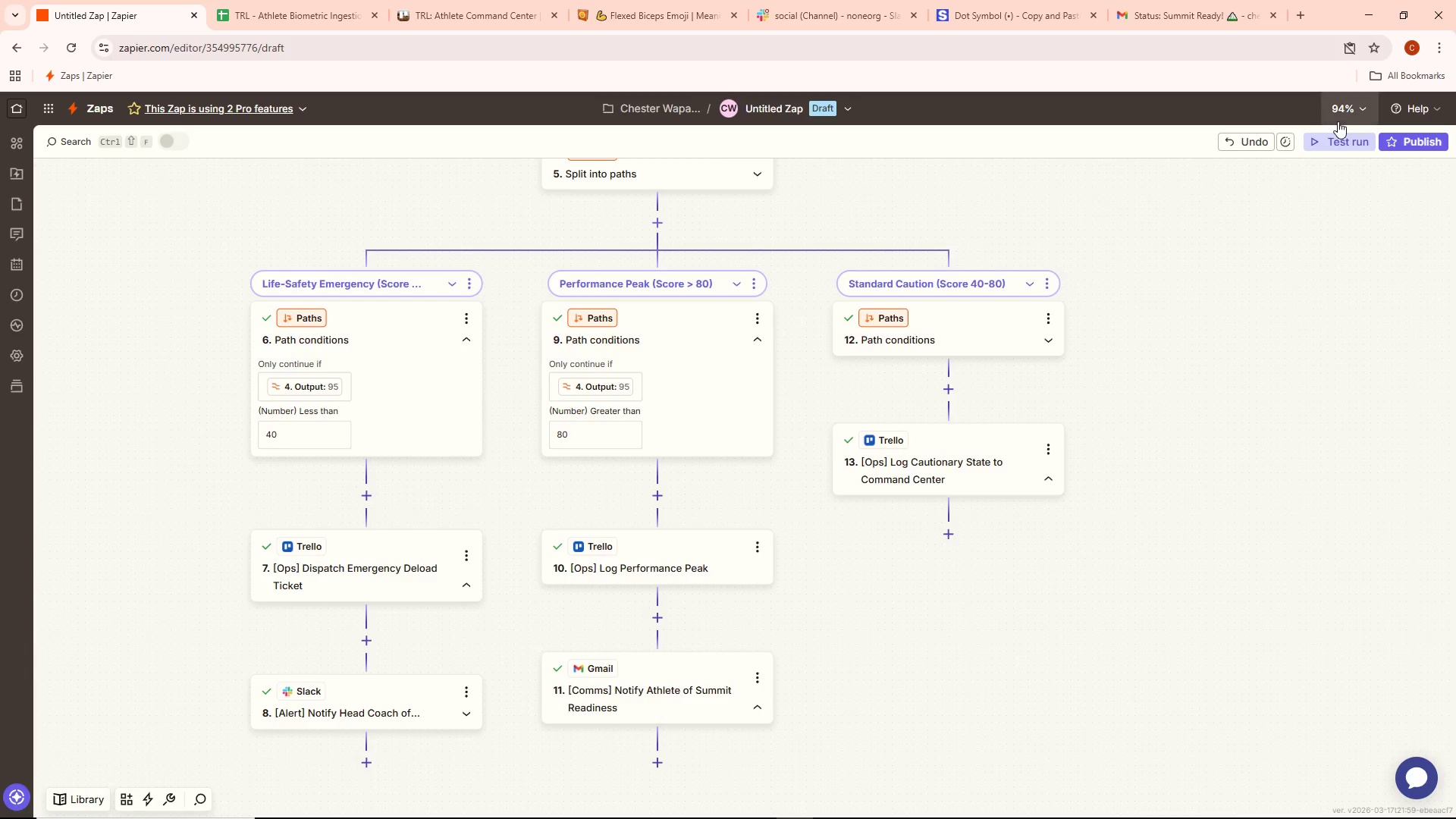 
left_click([1356, 112])
 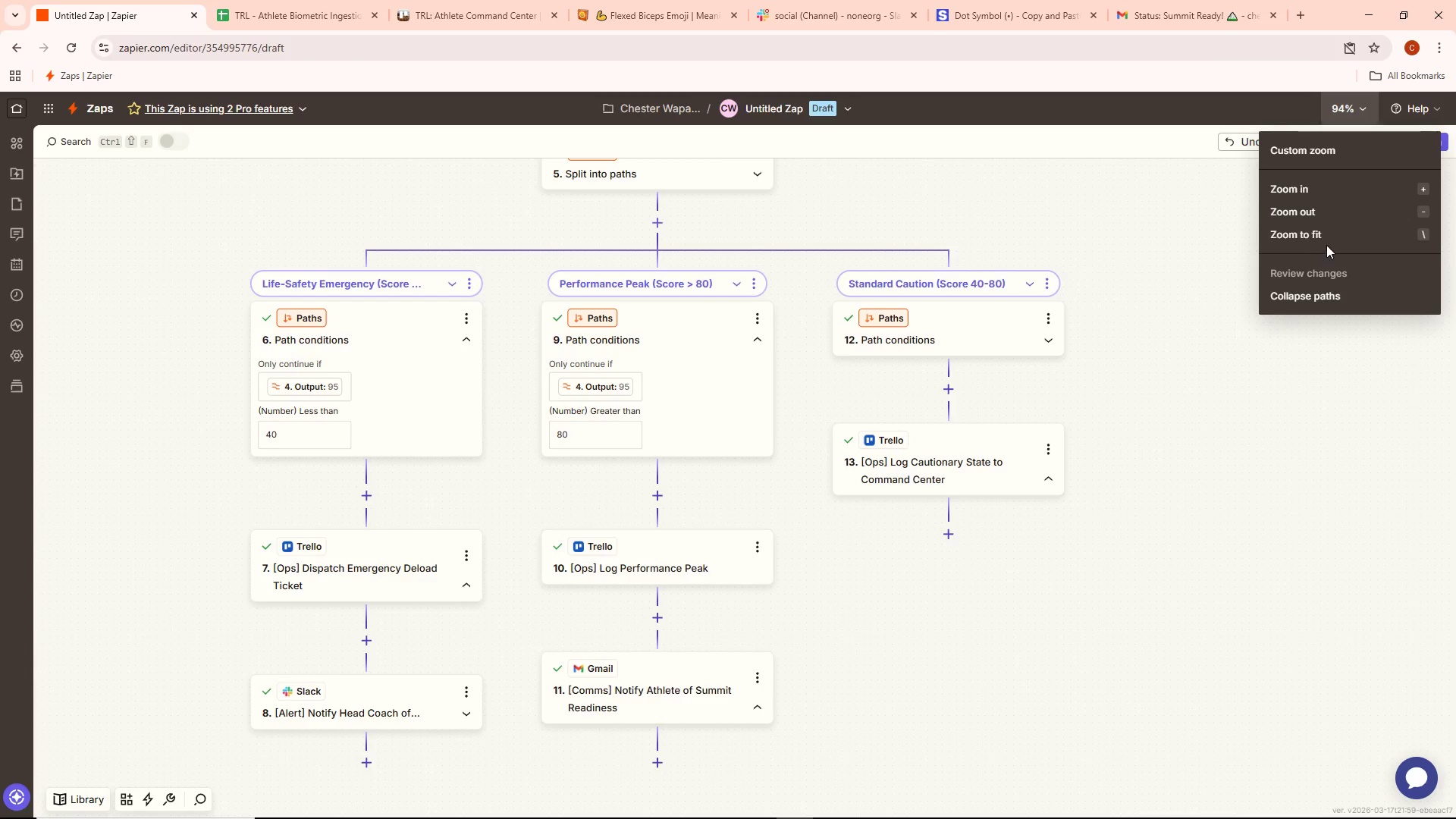 
left_click([1323, 234])
 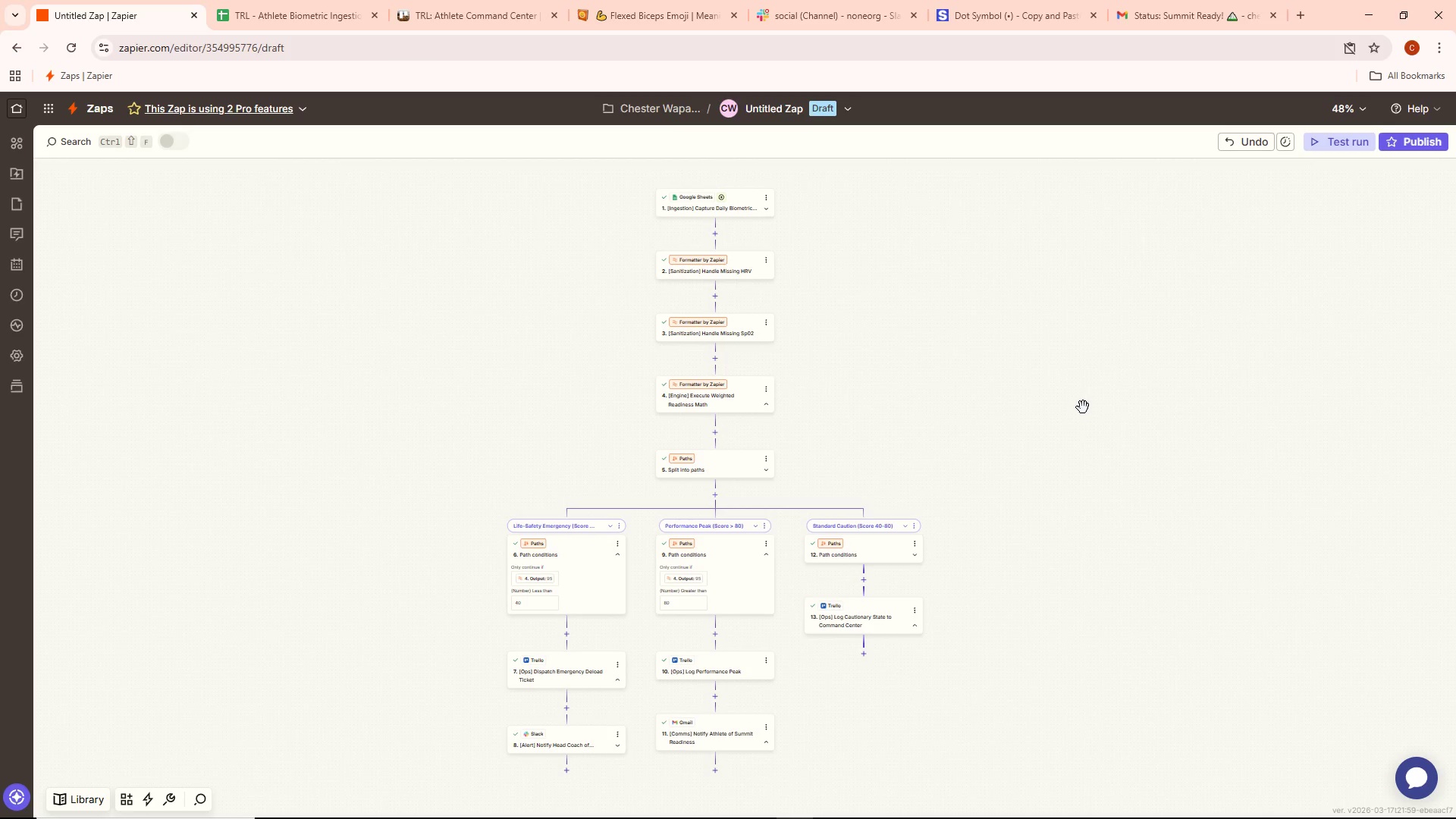 
wait(5.55)
 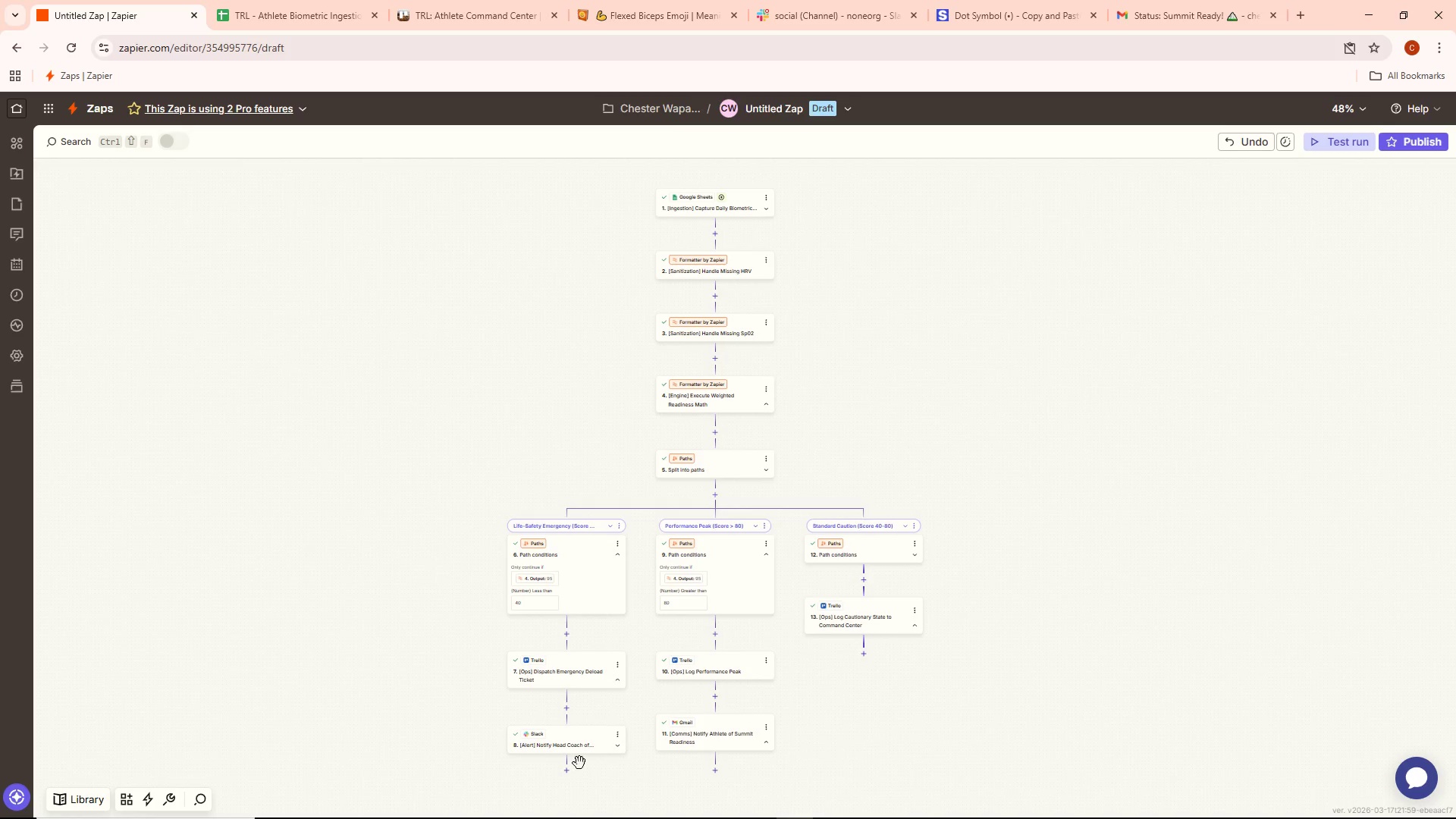 
key(Alt+AltLeft)
 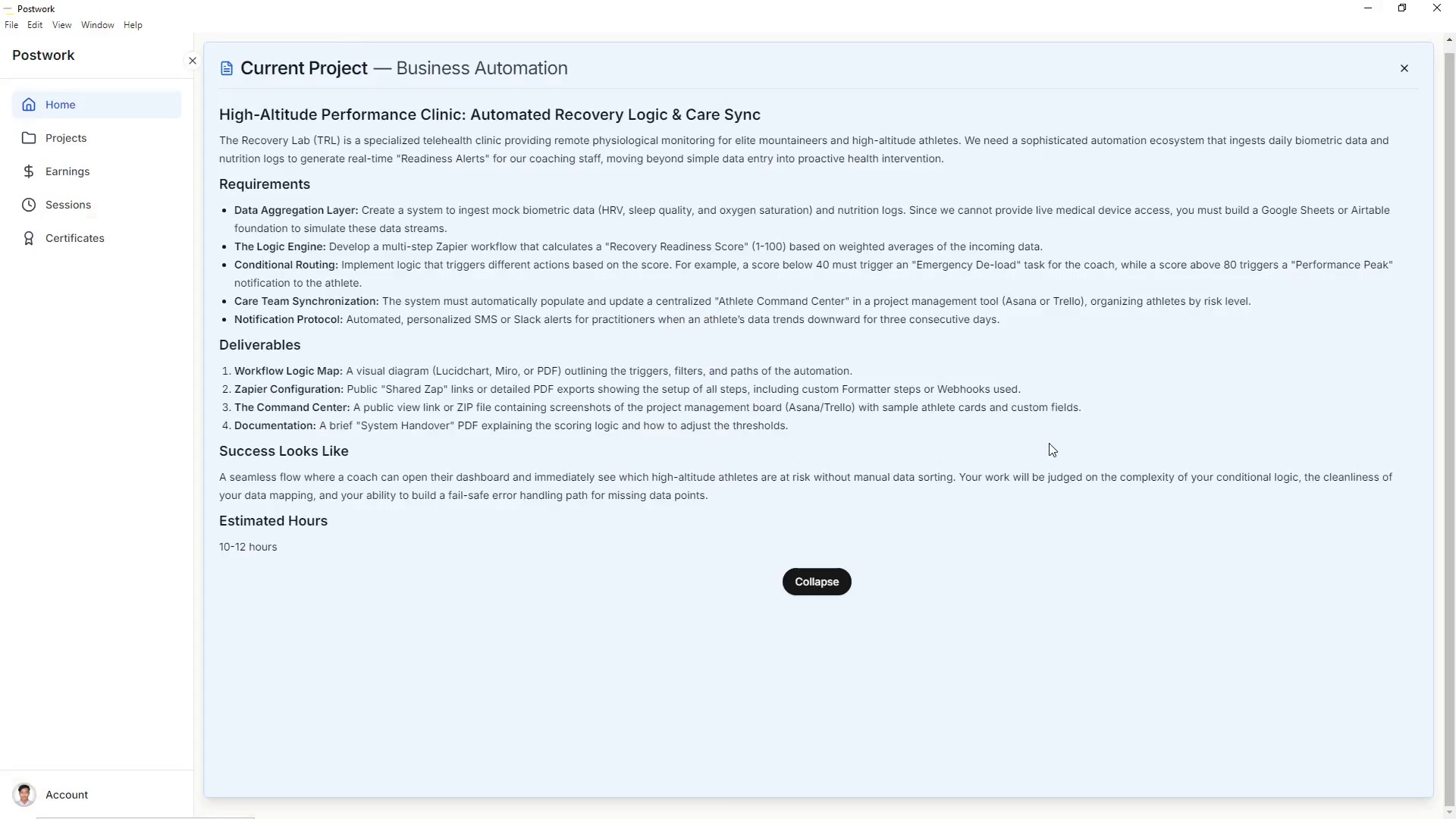 
key(Alt+Tab)